 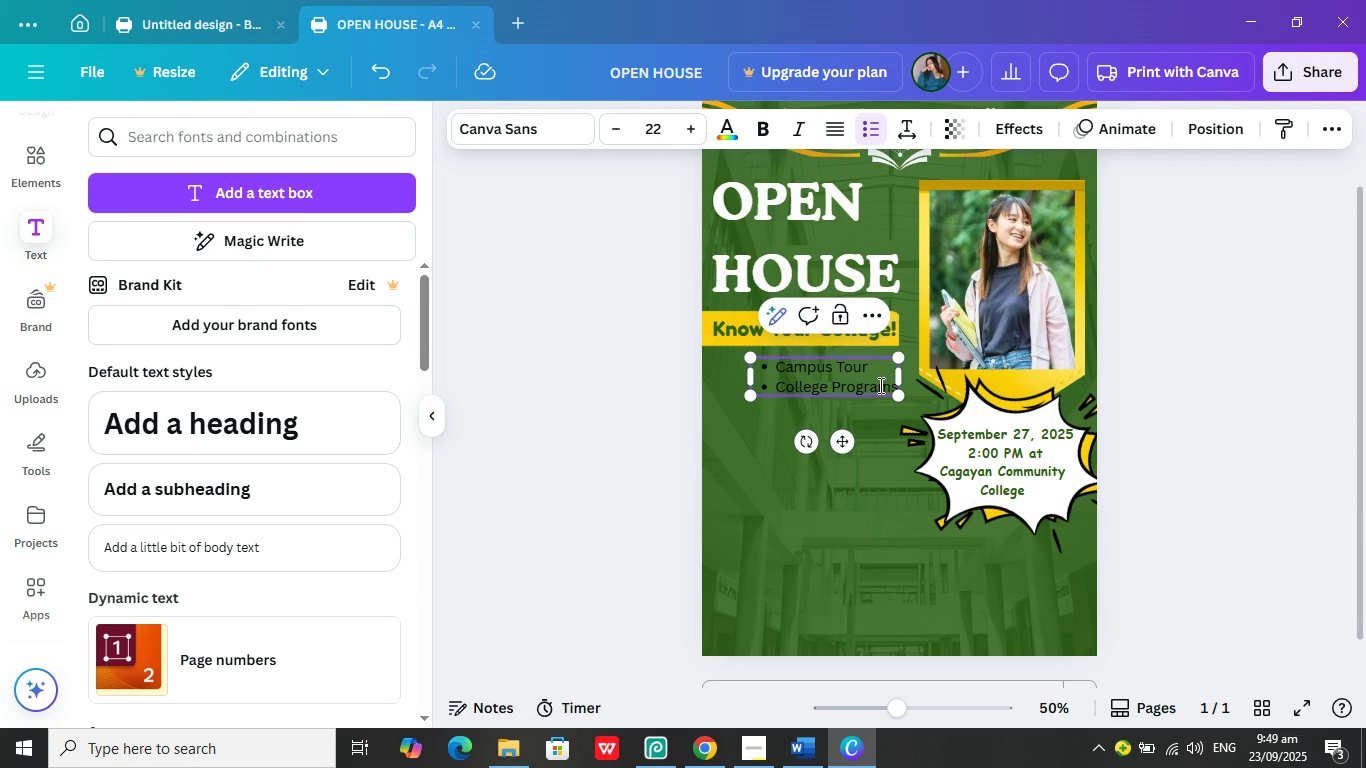 
key(ArrowRight)
 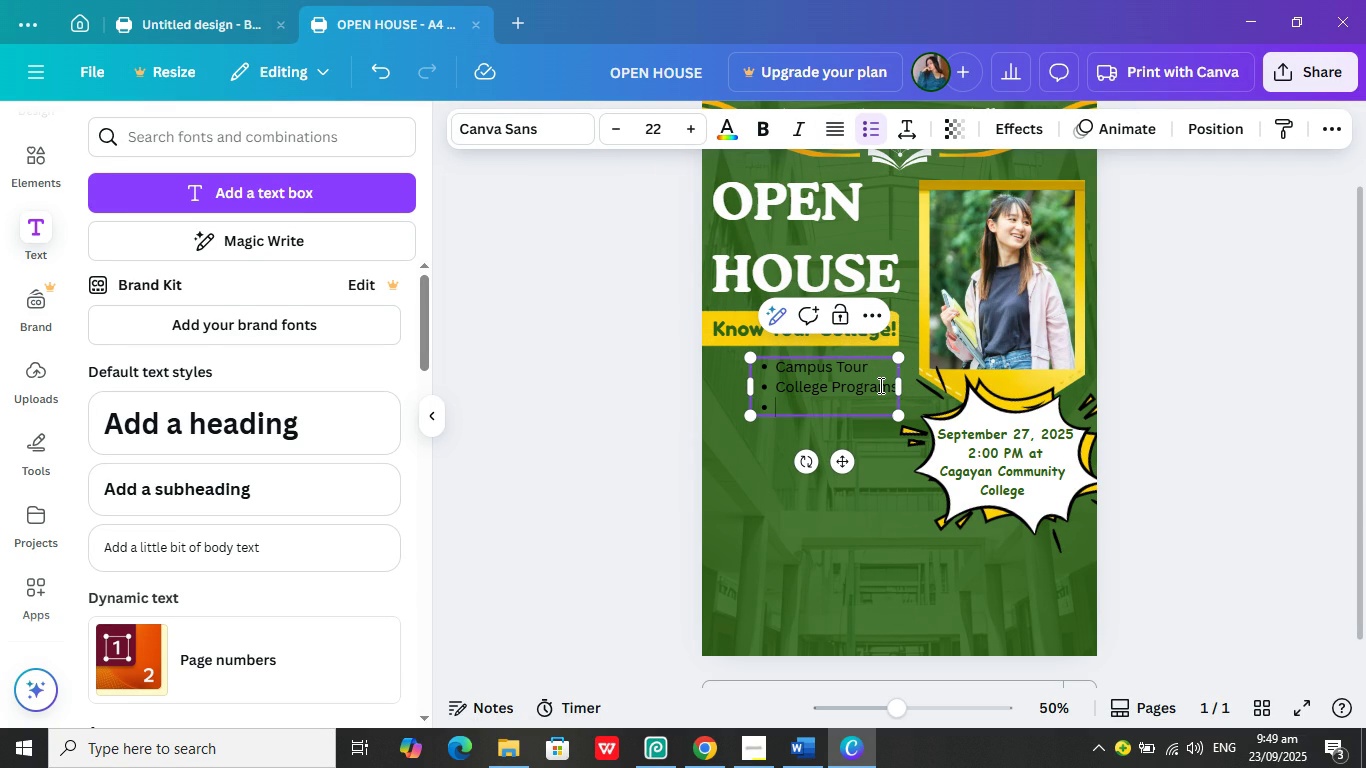 
key(Enter)
 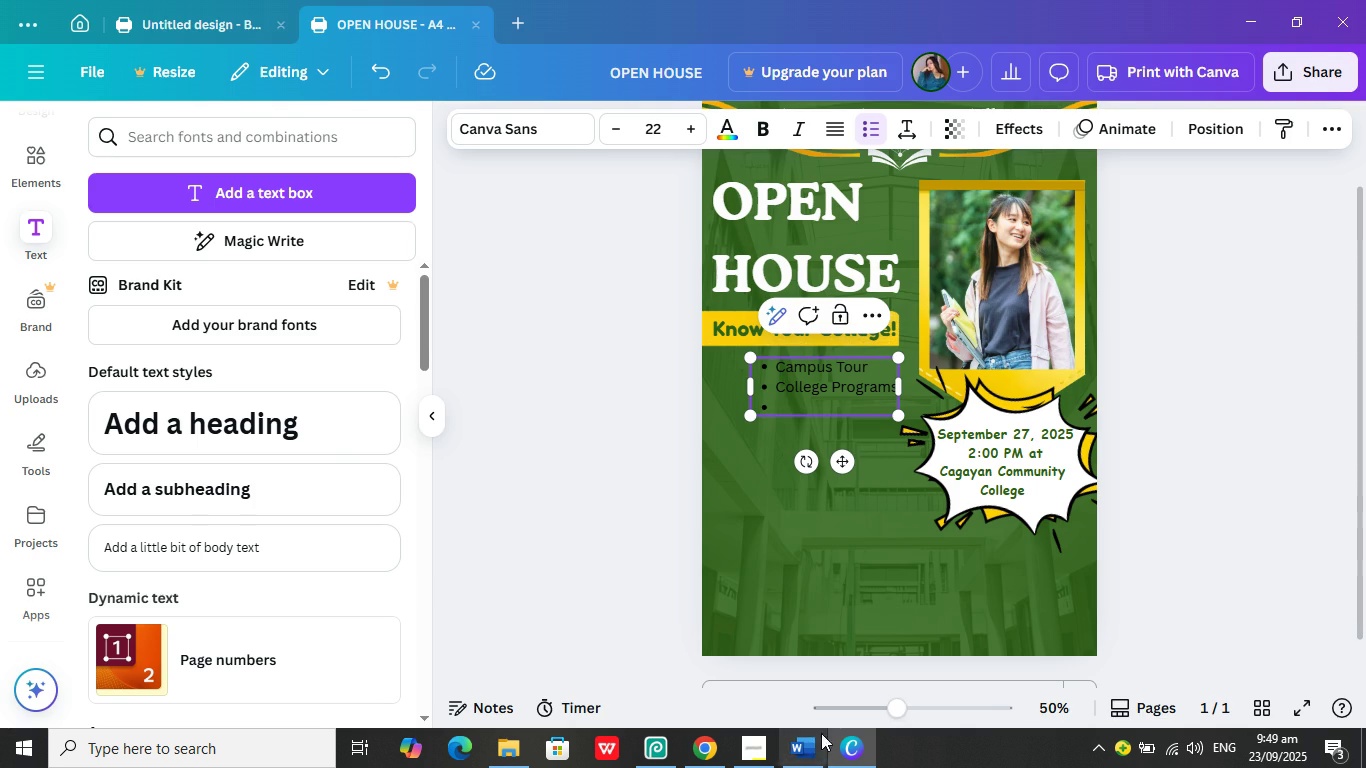 
left_click([809, 747])
 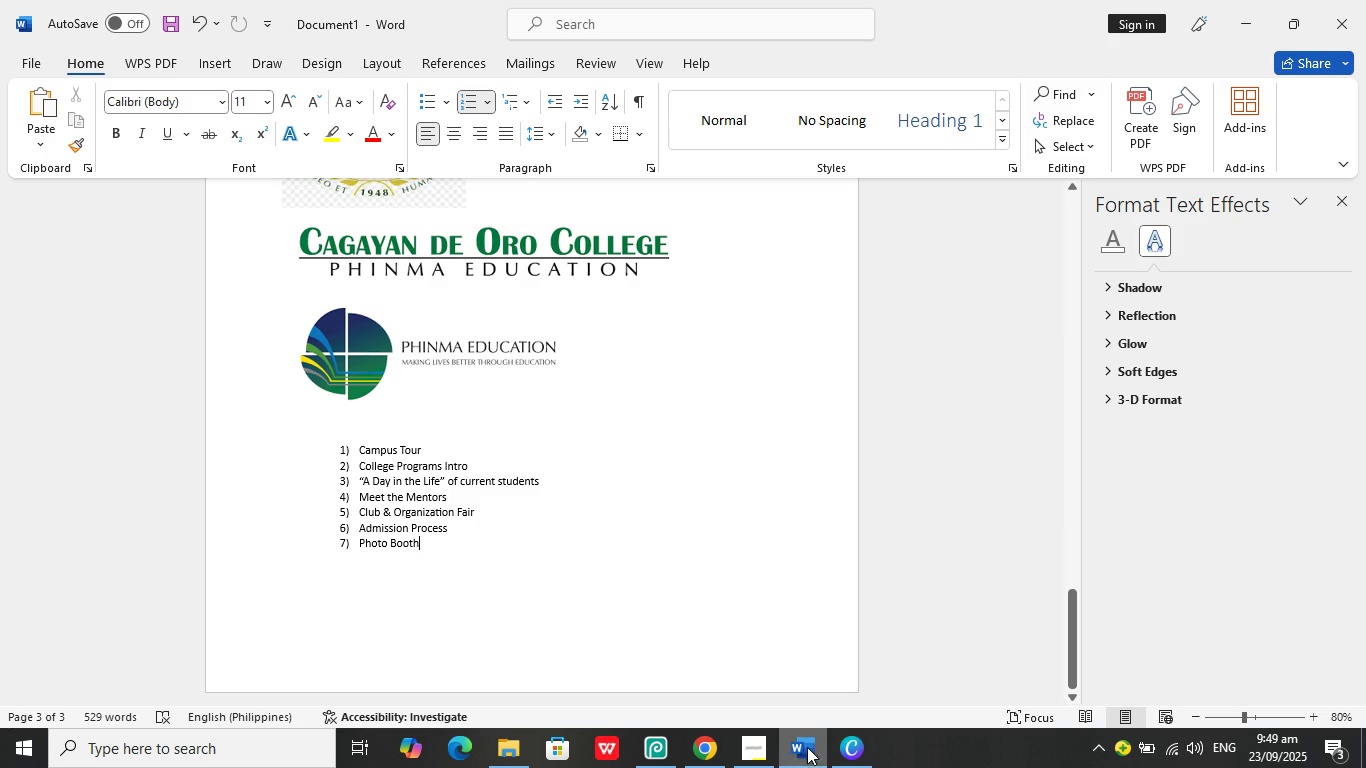 
mouse_move([824, 744])
 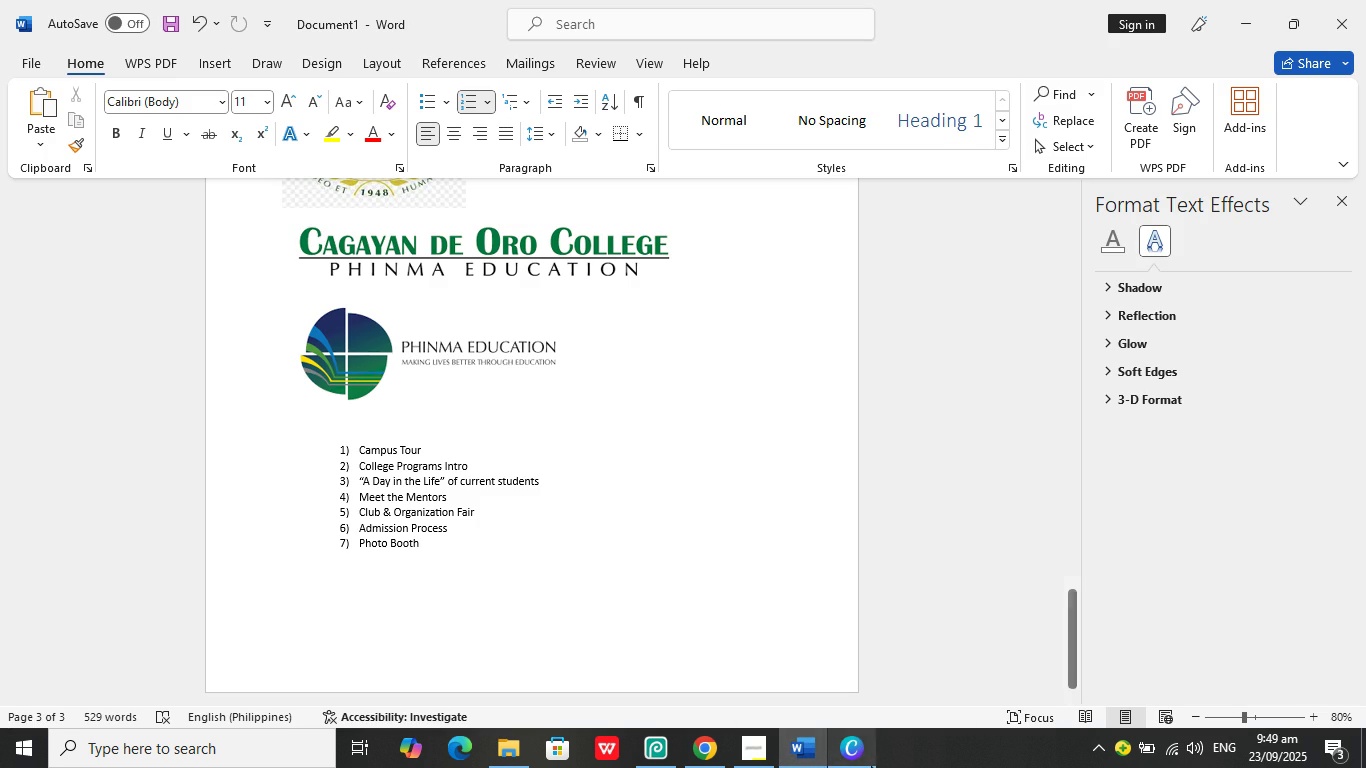 
left_click([871, 766])
 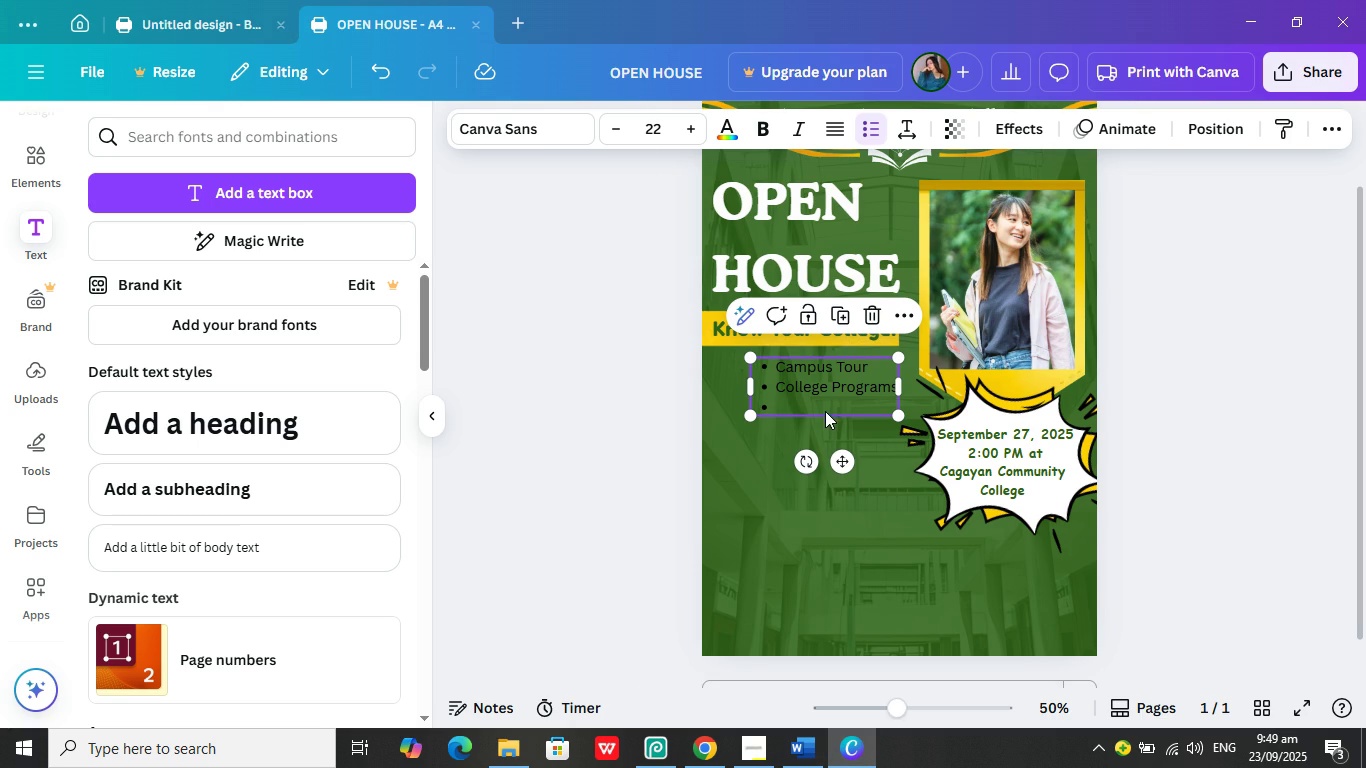 
left_click([826, 402])
 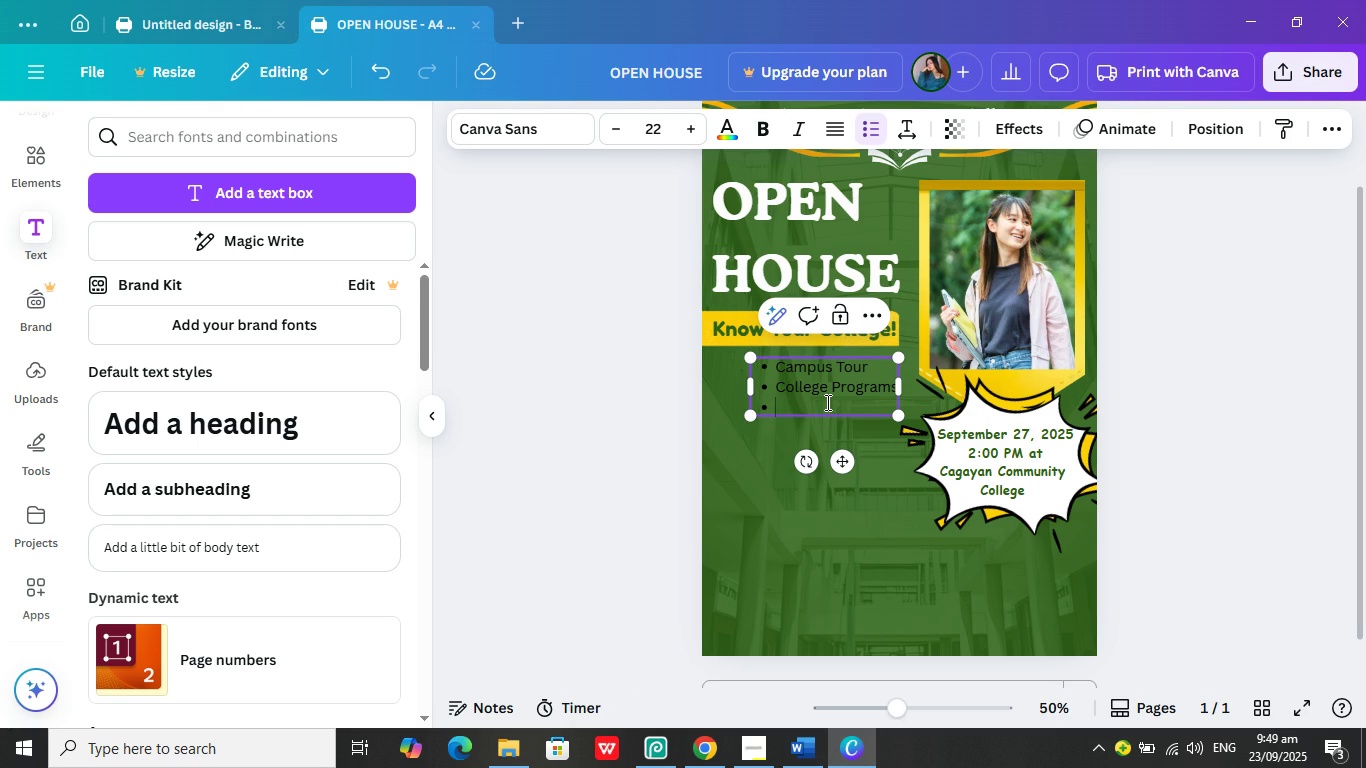 
type(Meet the Mentore)
key(Backspace)
type(s)
 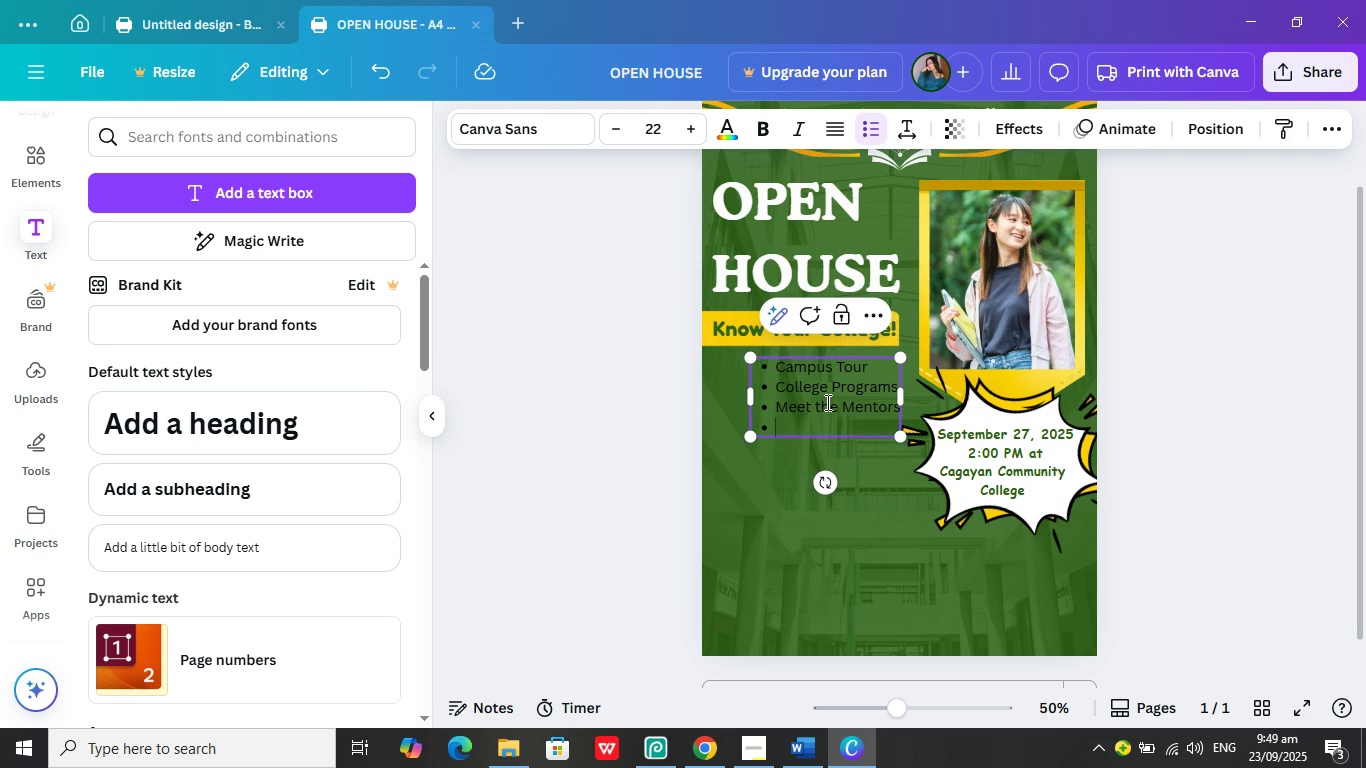 
key(Enter)
 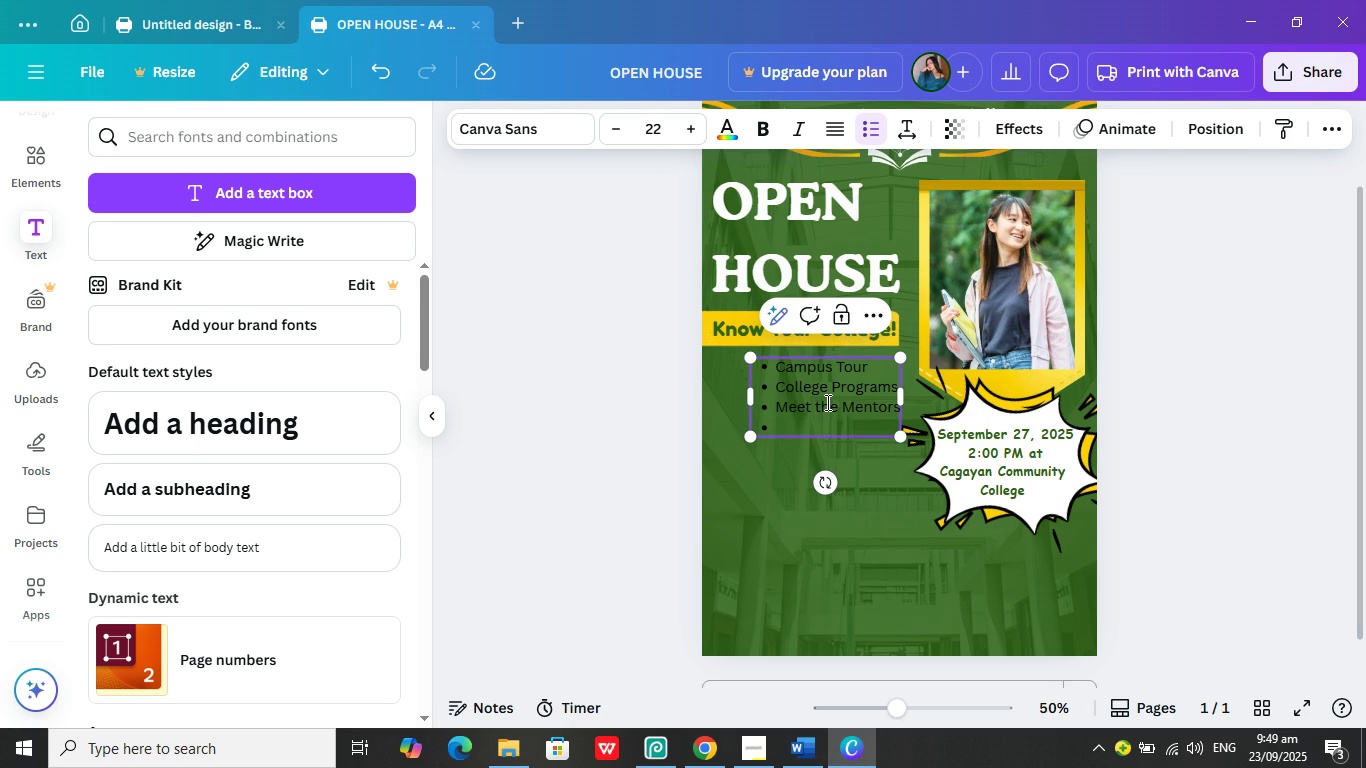 
type(A )
key(Backspace)
key(Backspace)
type(" A Day in the Life" )